 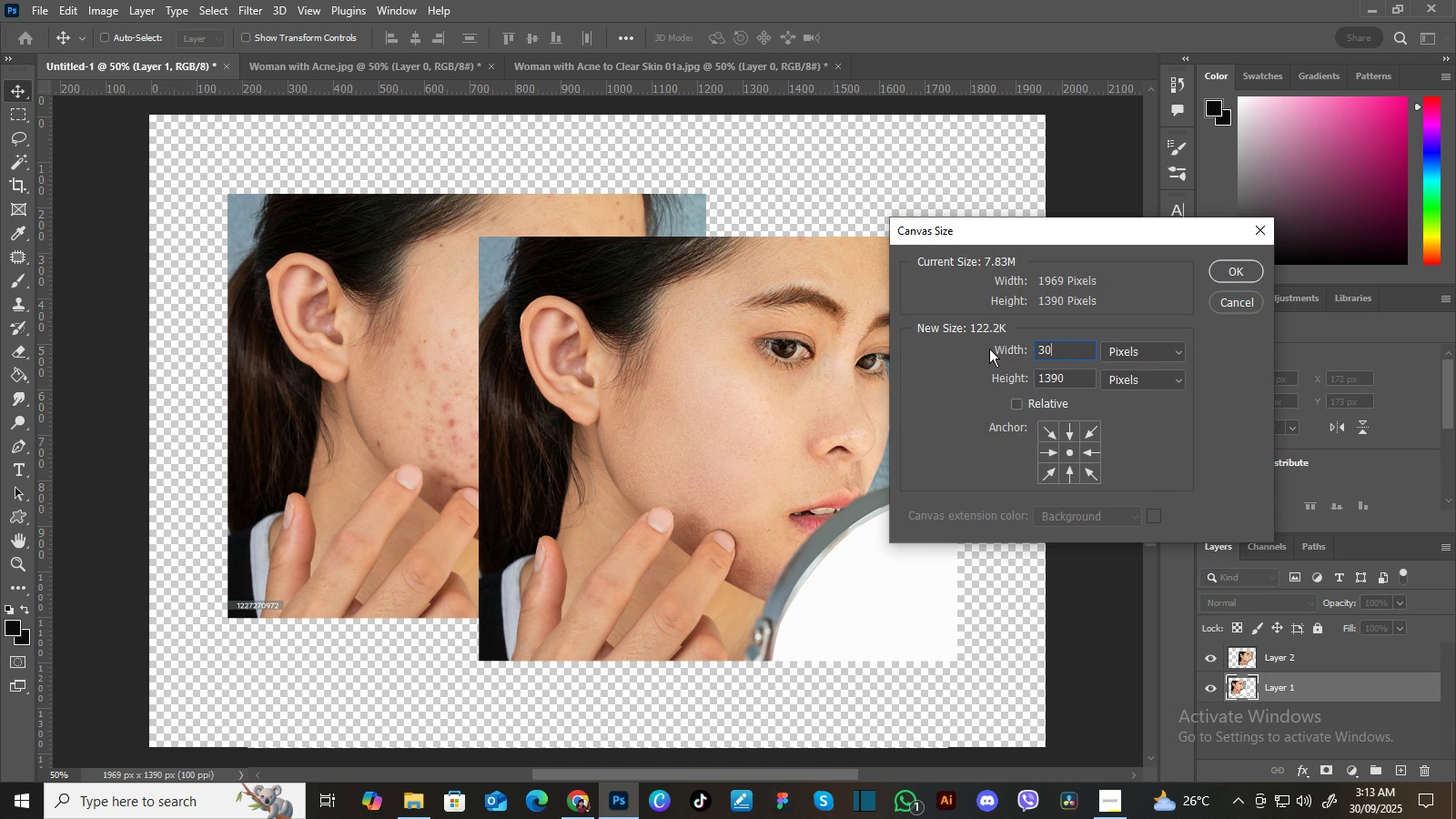 
key(Numpad0)
 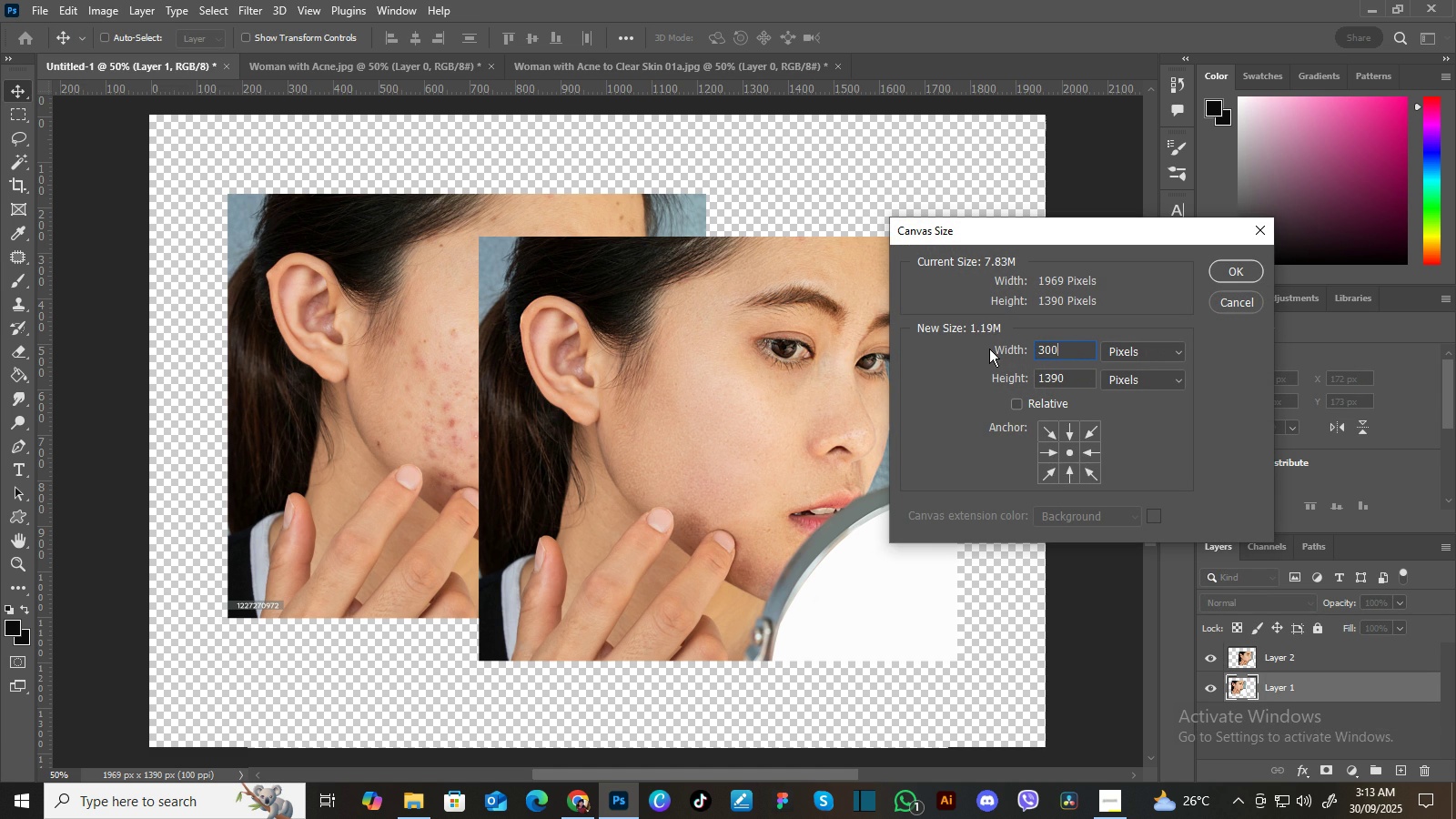 
key(Numpad0)
 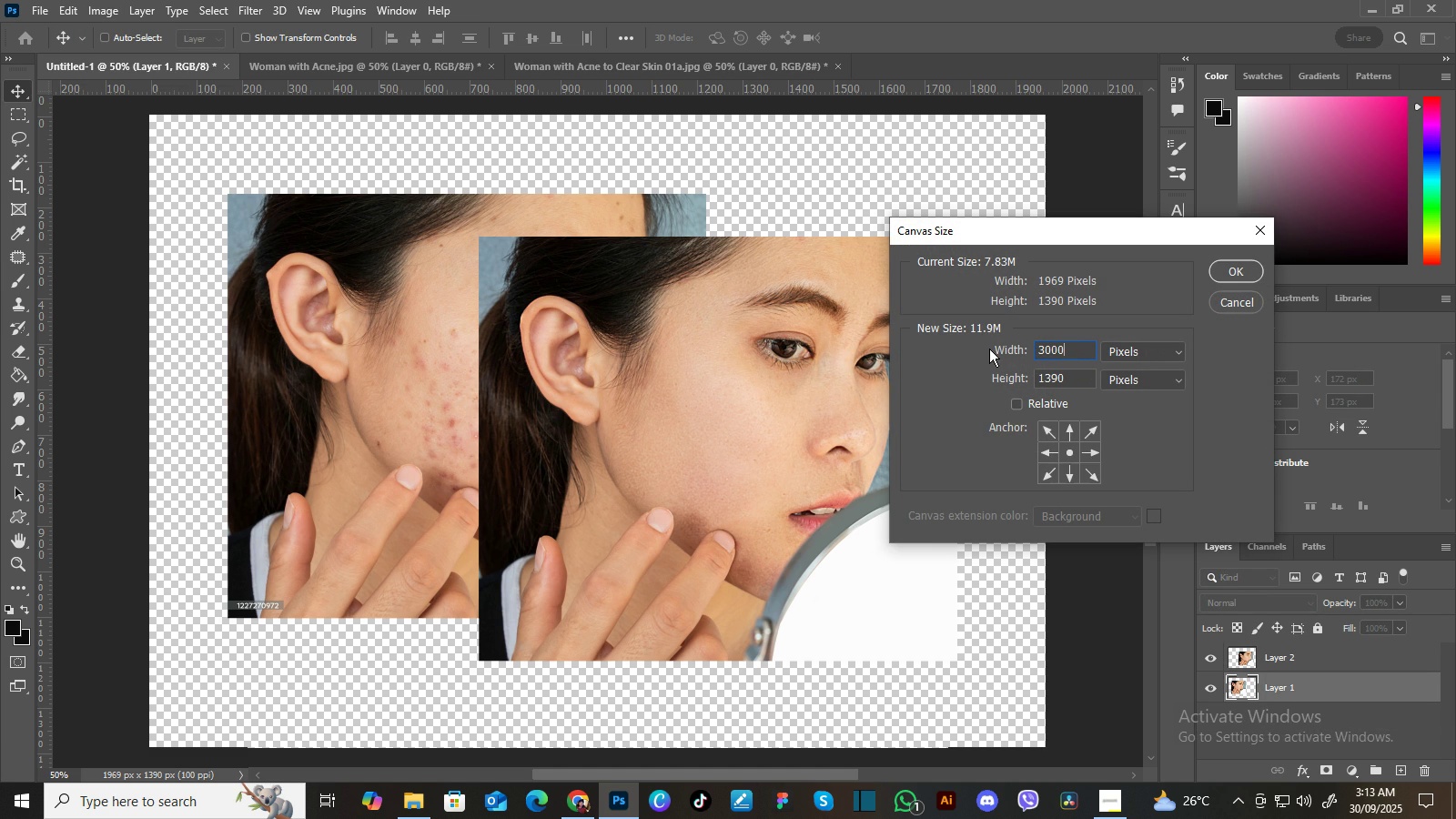 
key(Numpad0)
 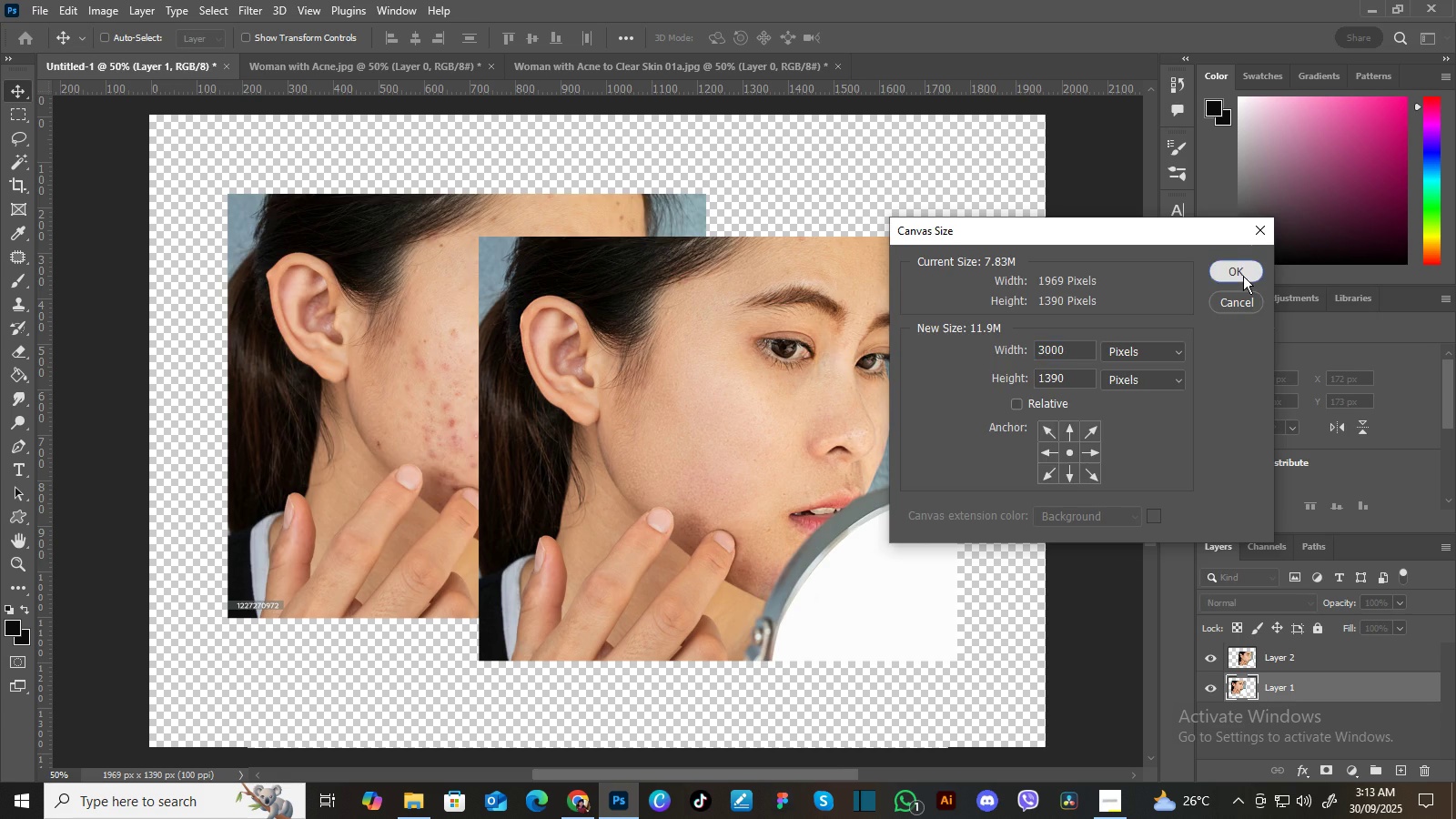 
left_click([1243, 276])
 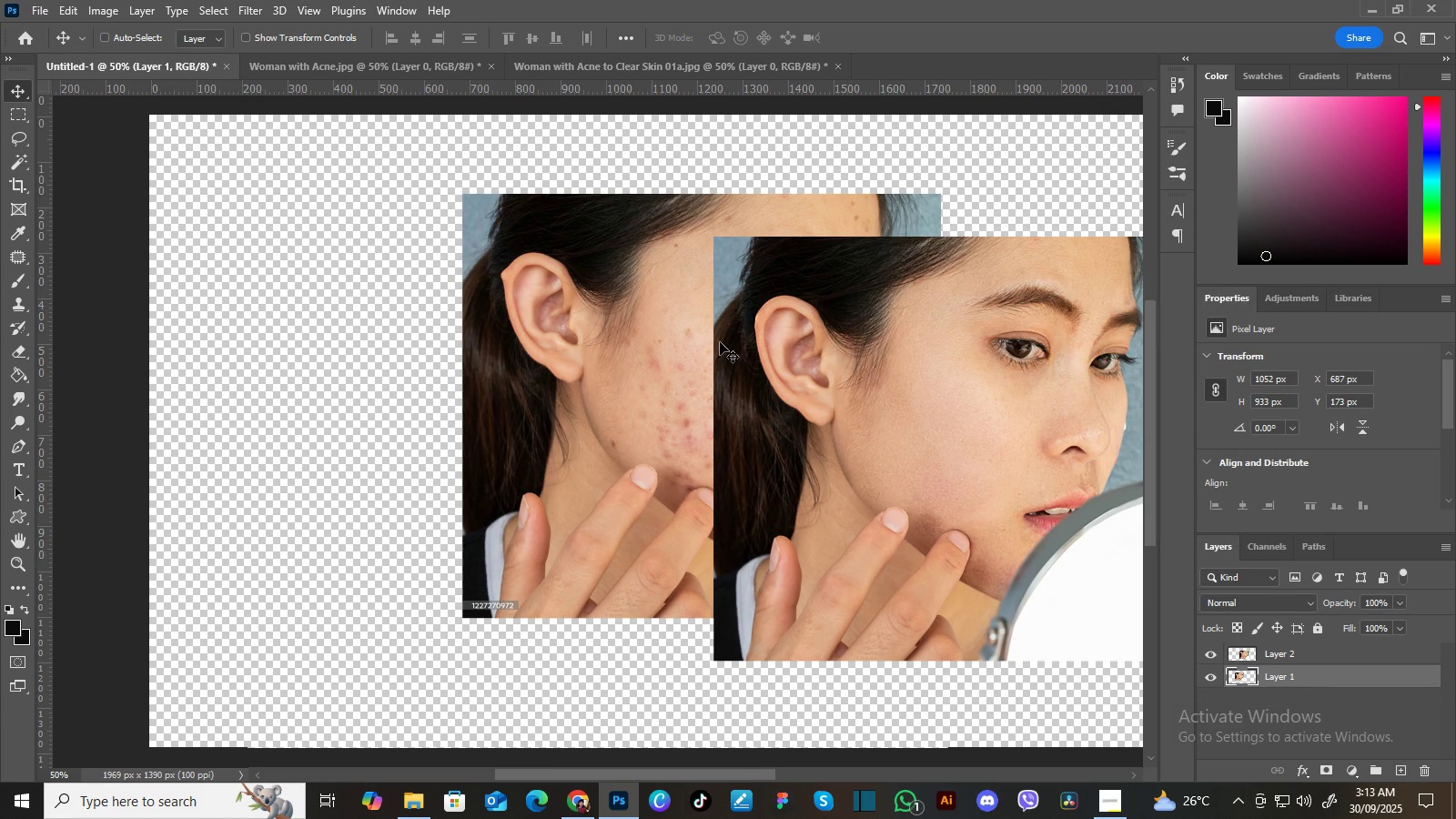 
right_click([618, 341])